 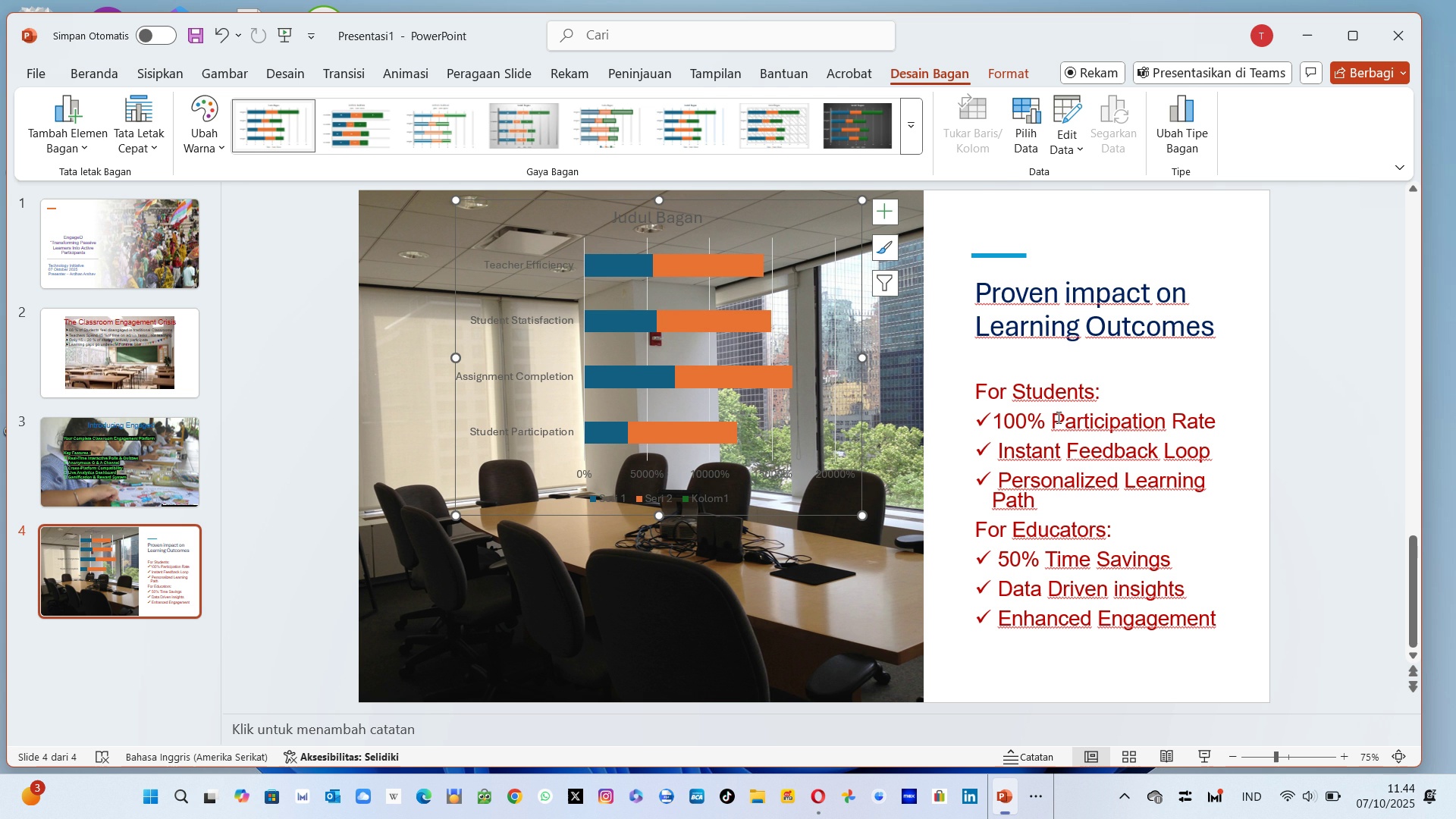 
double_click([676, 221])
 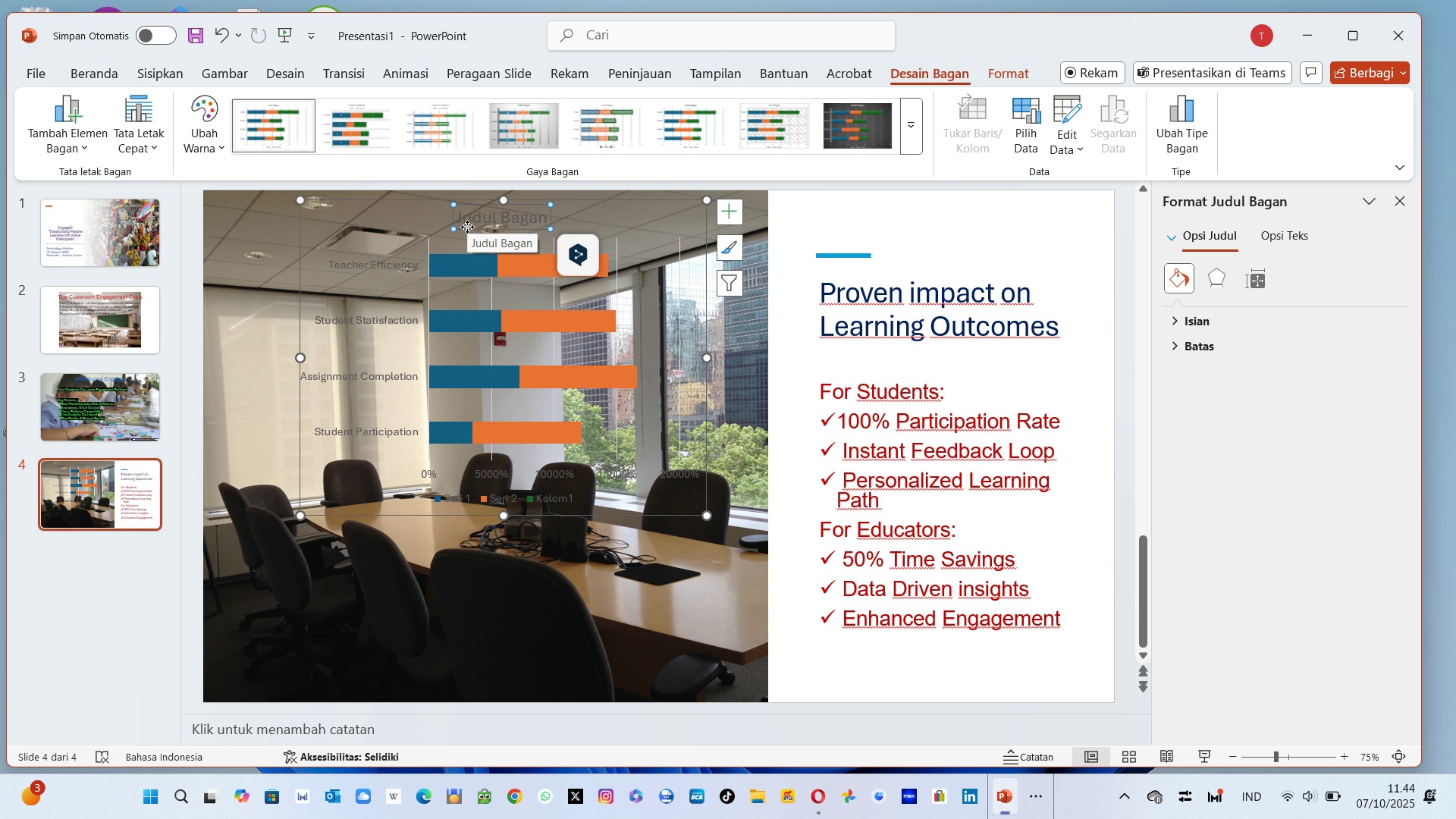 
double_click([487, 227])
 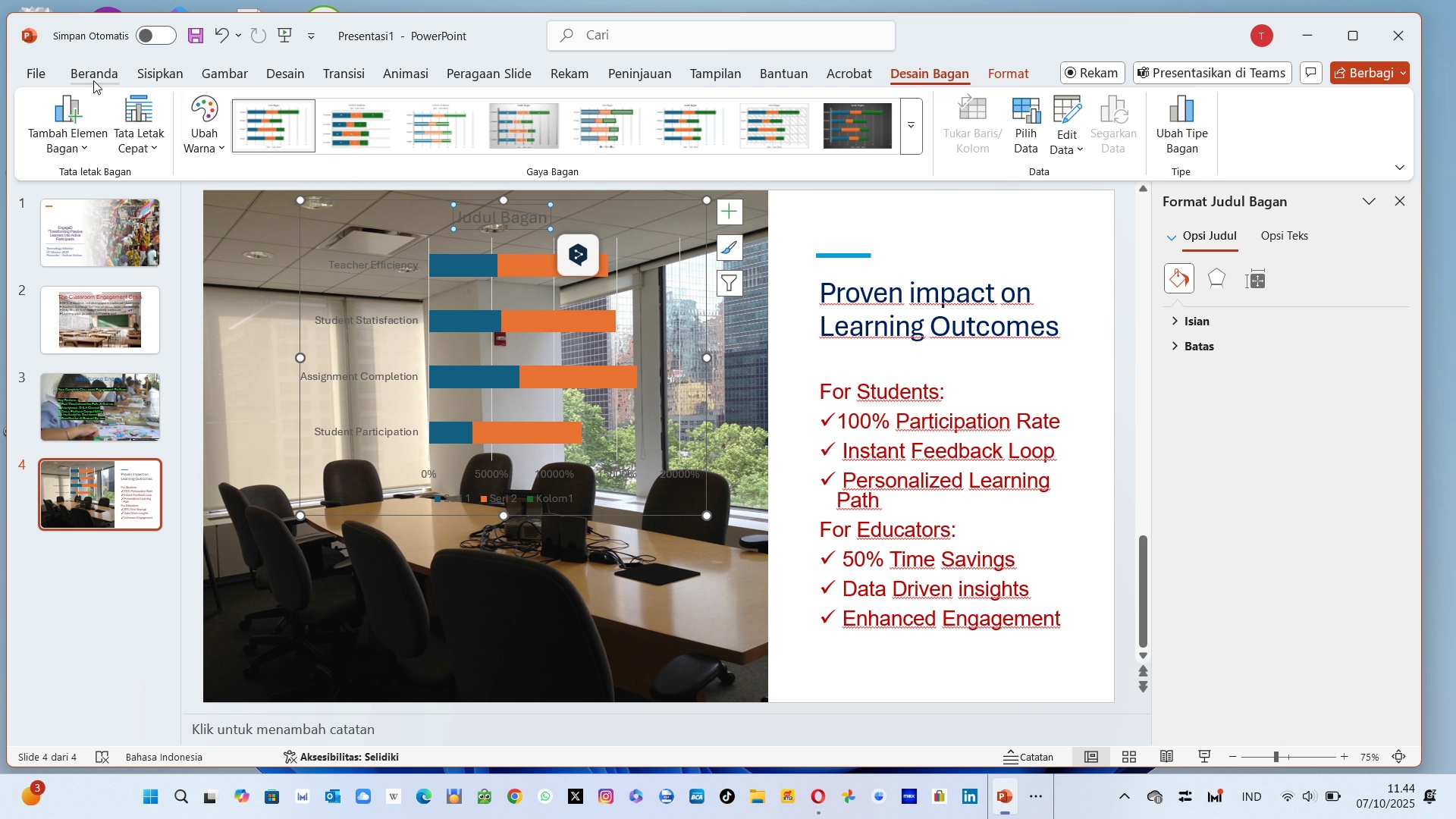 
left_click([93, 80])
 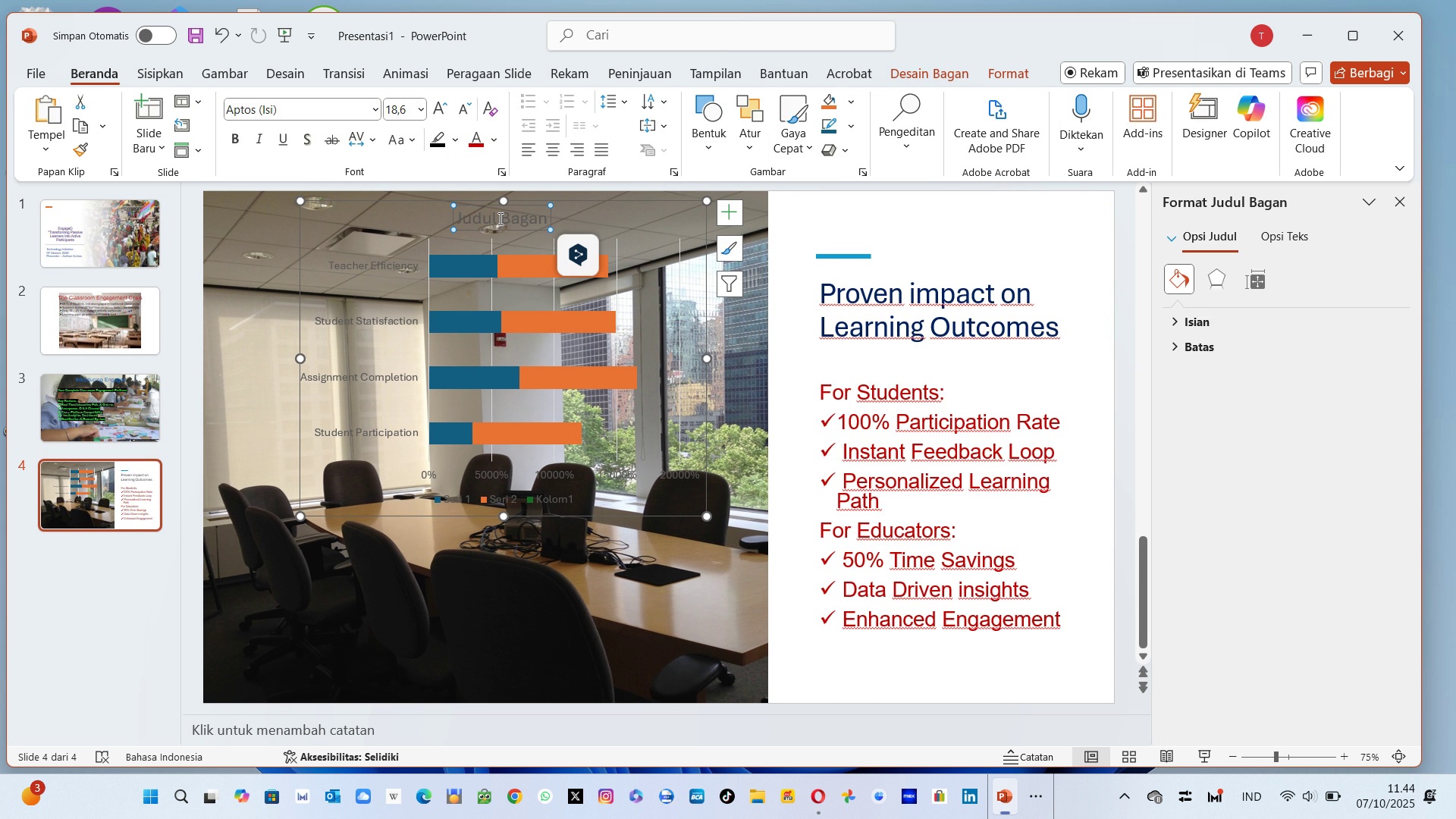 
left_click([499, 218])